 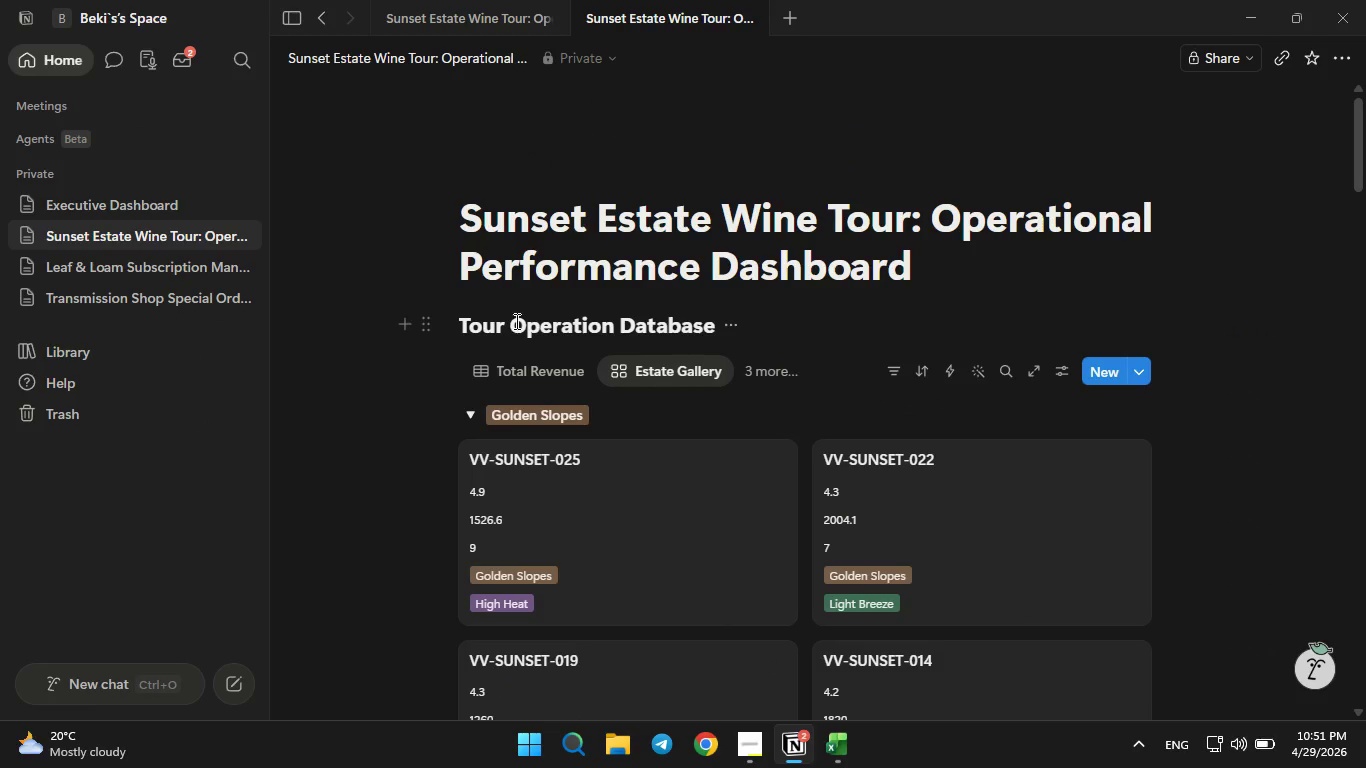 
left_click([132, 207])
 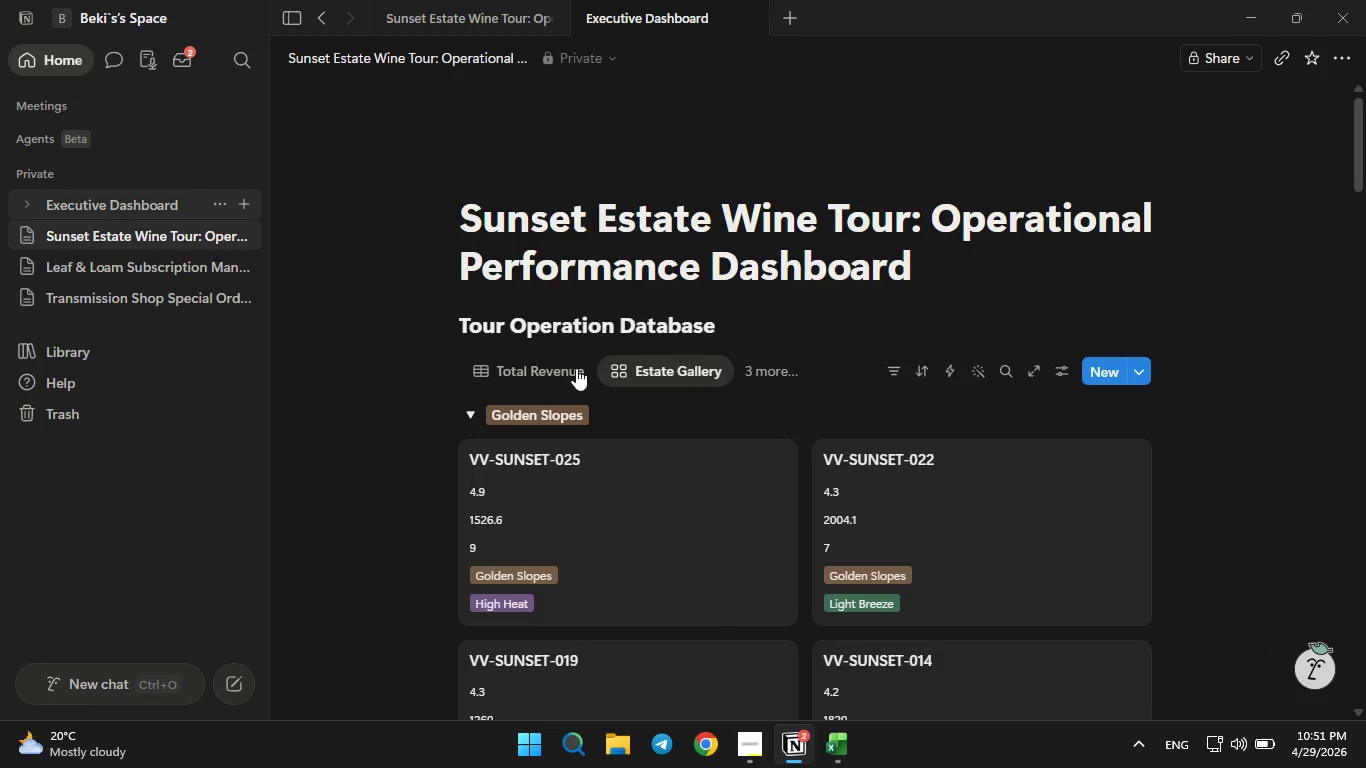 
mouse_move([581, 356])
 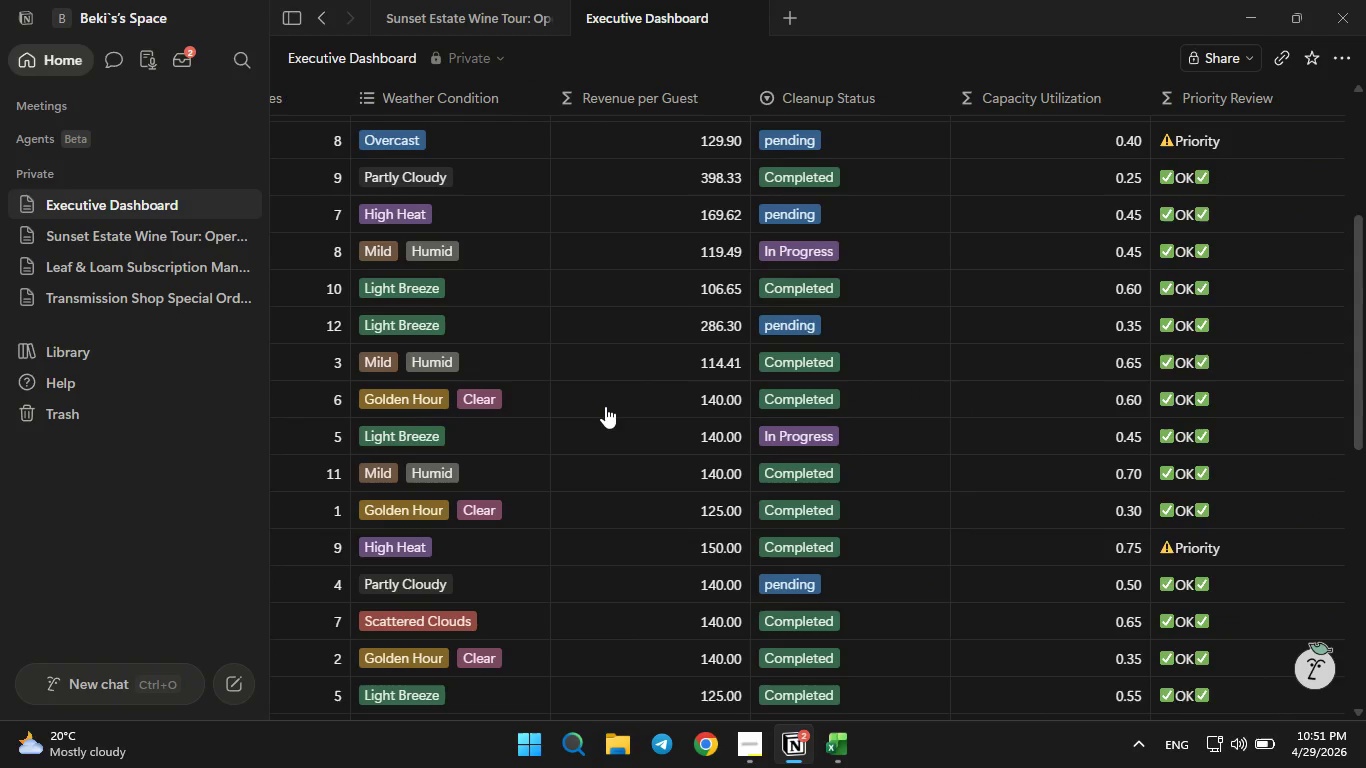 
wait(9.64)
 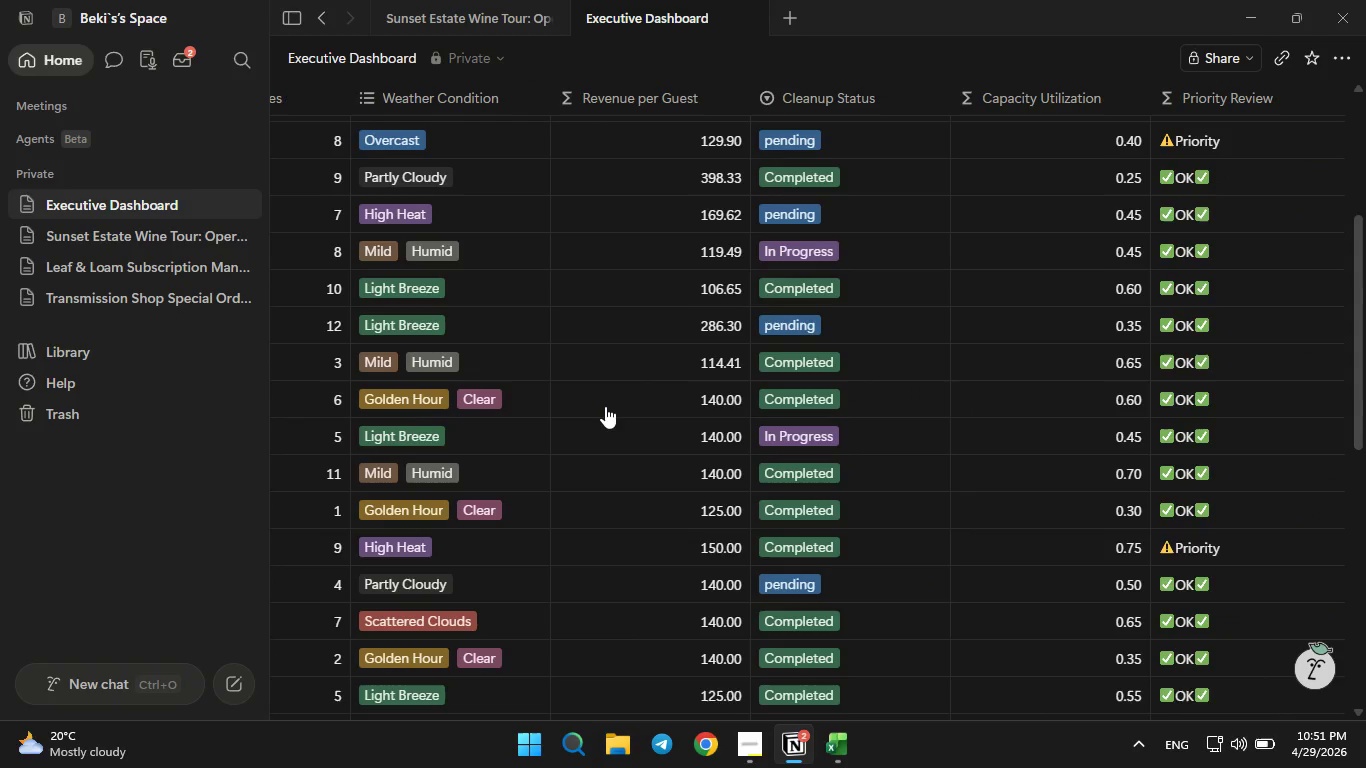 
left_click([762, 741])